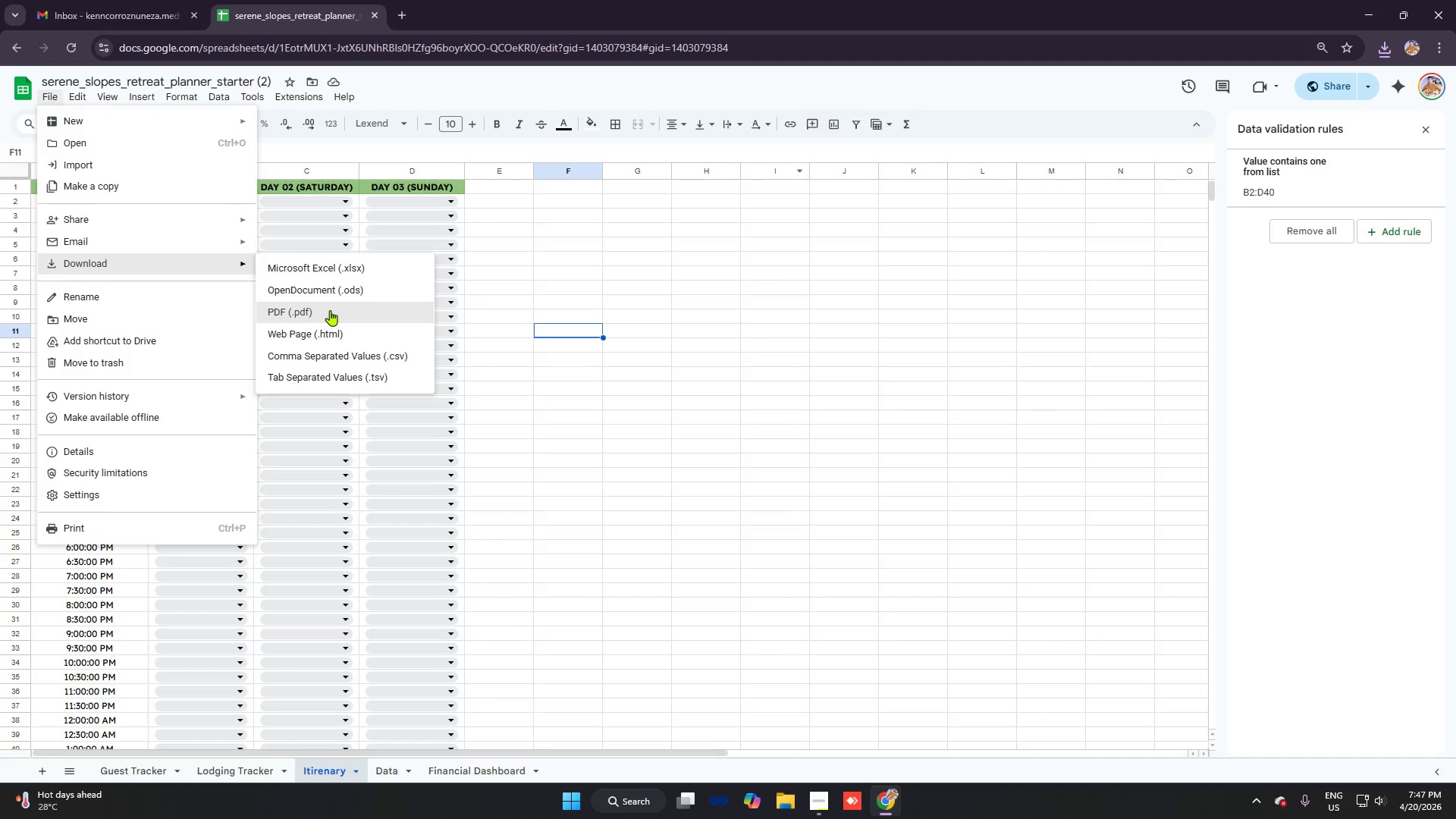 
left_click([330, 310])
 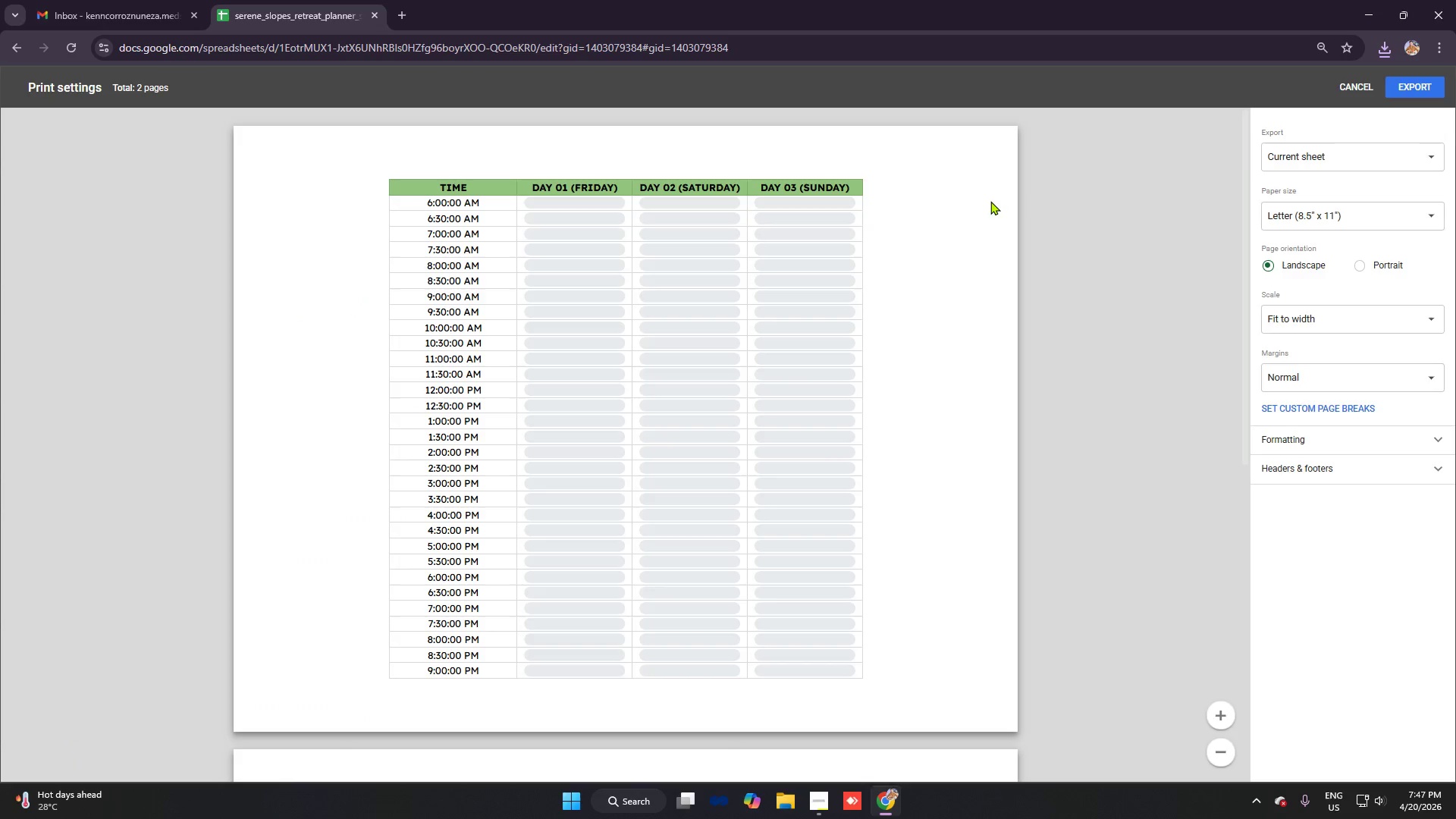 
left_click([1289, 156])
 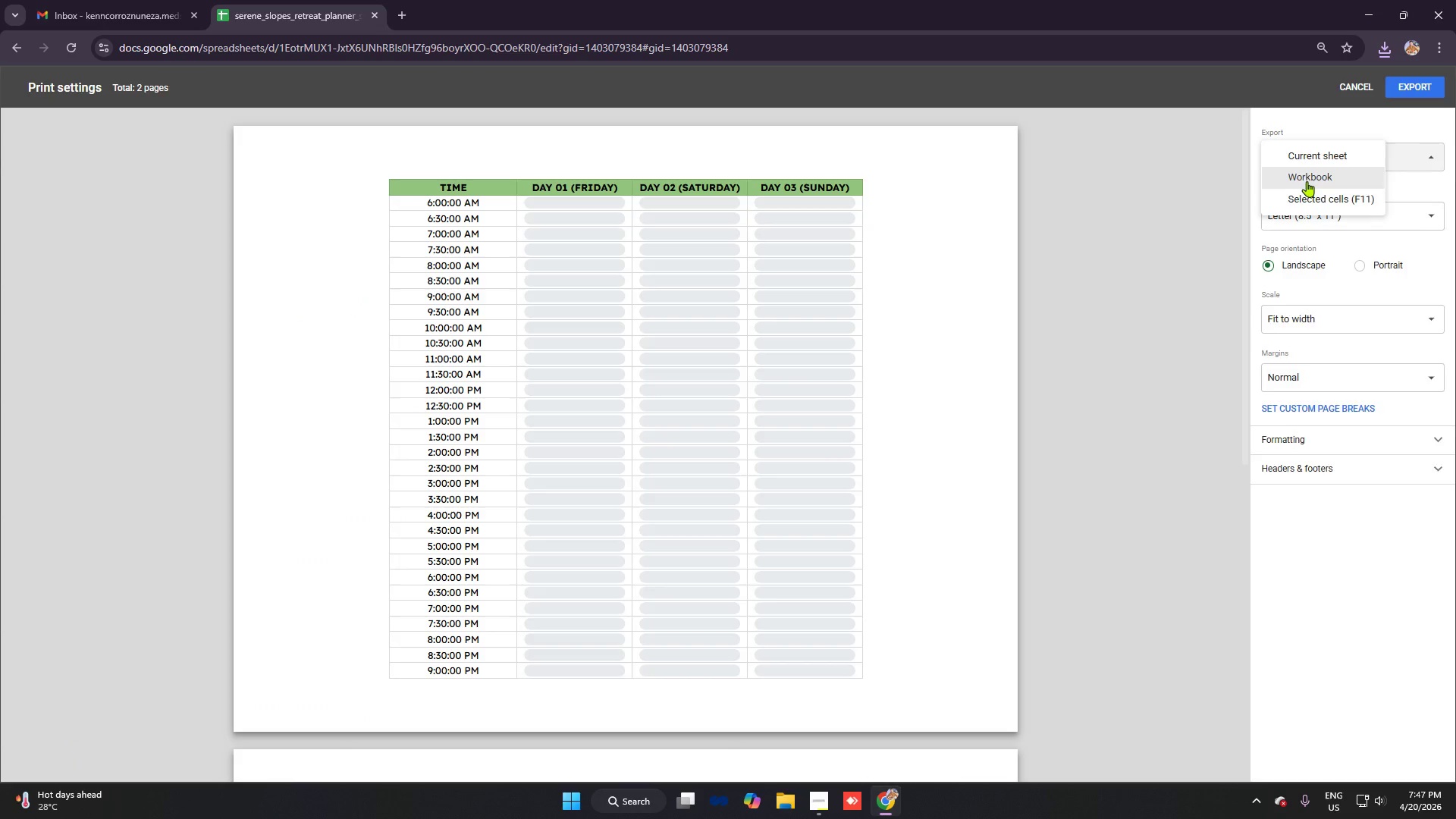 
left_click([1307, 181])
 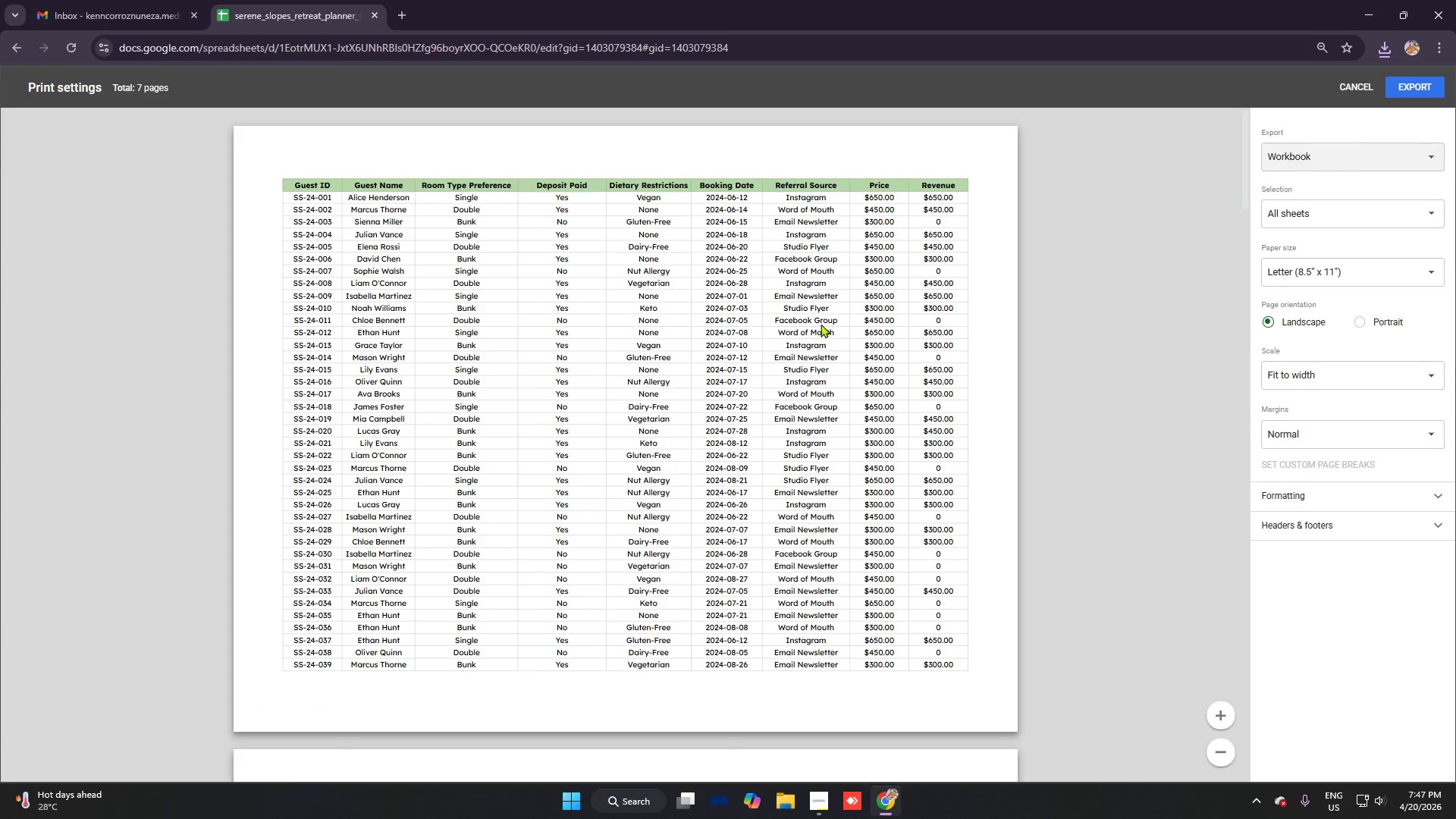 
scroll: coordinate [767, 304], scroll_direction: down, amount: 49.0
 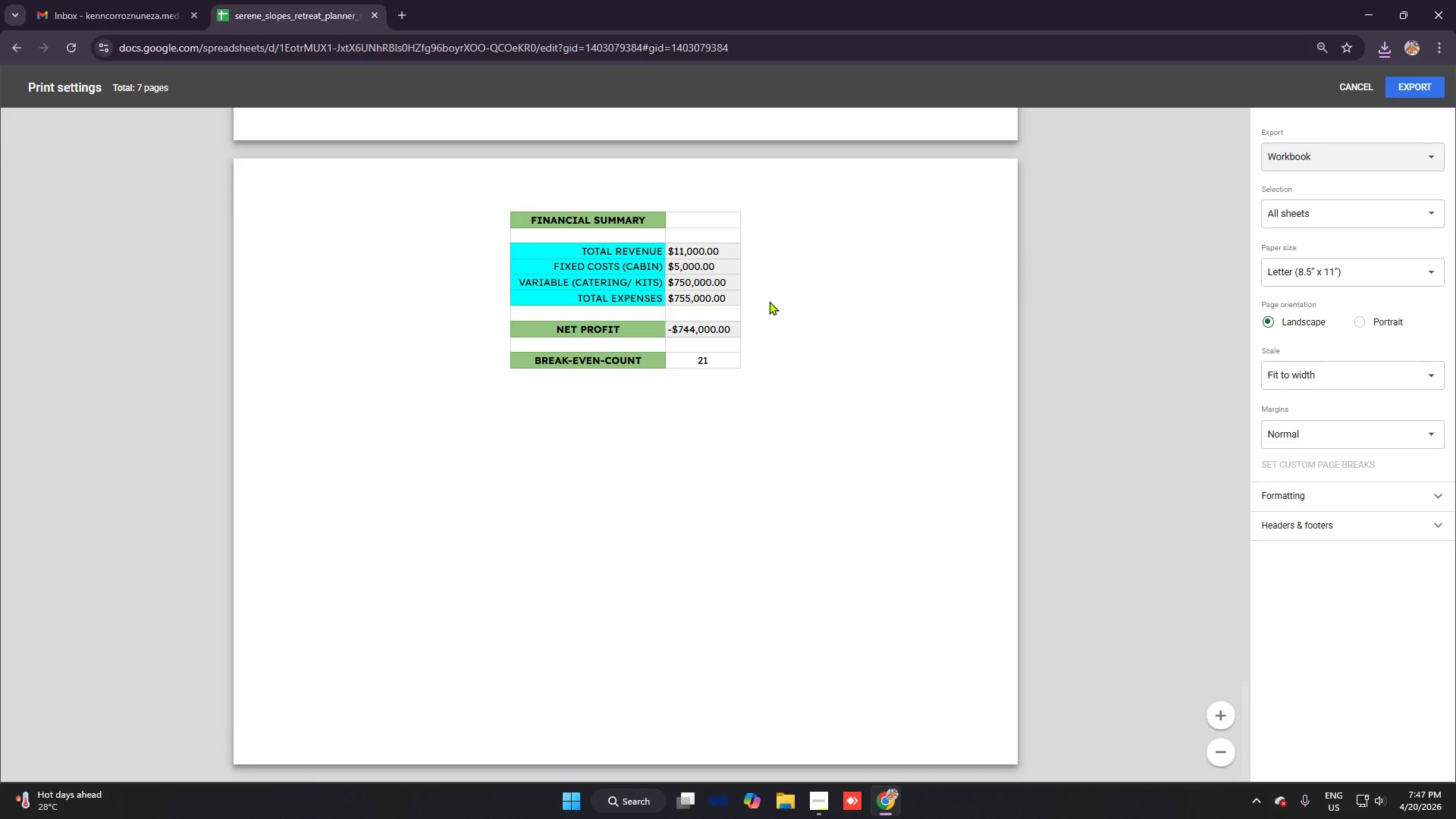 
scroll: coordinate [836, 283], scroll_direction: up, amount: 2.0
 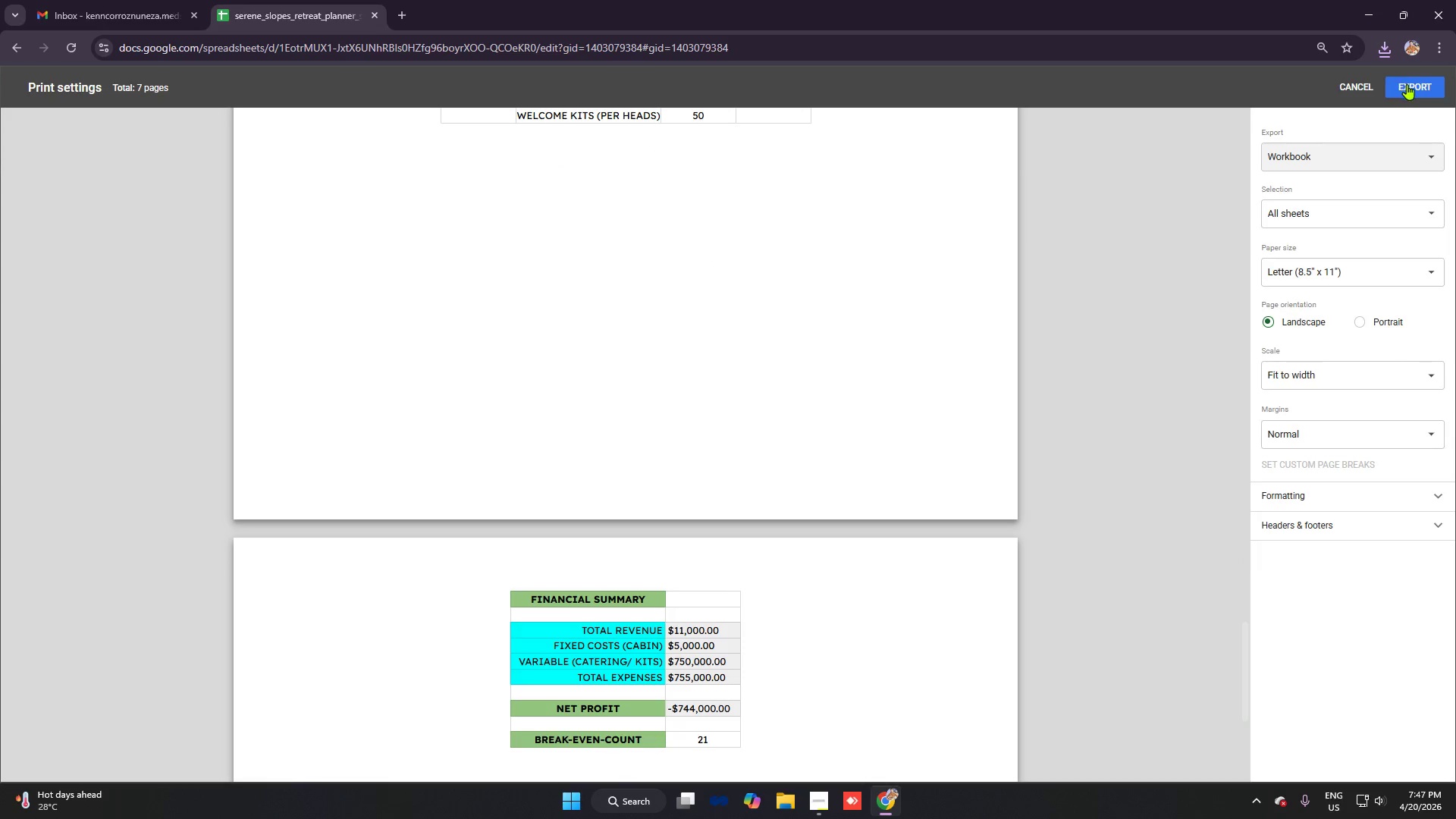 
left_click([1408, 84])
 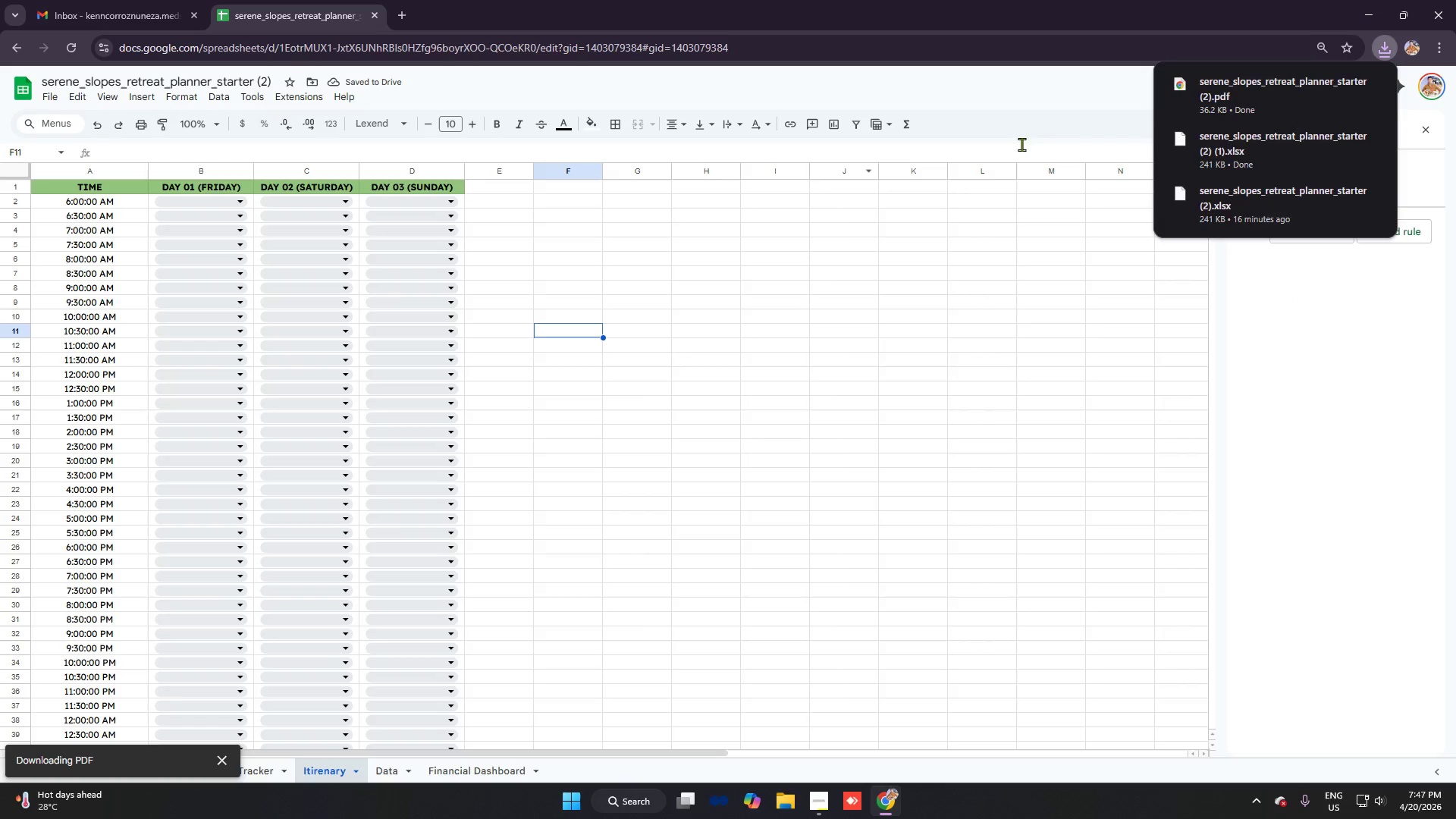 
wait(6.2)
 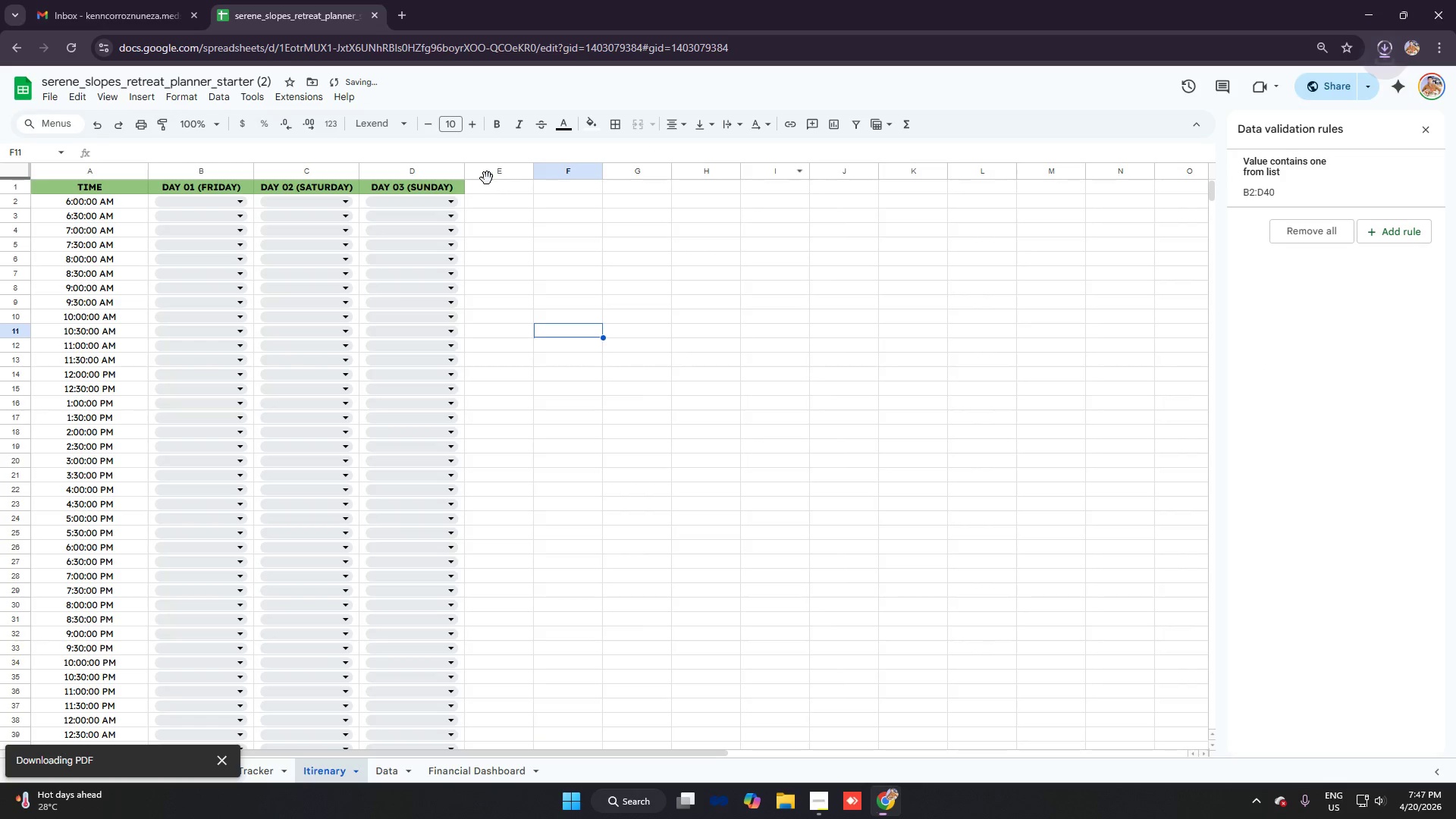 
left_click([268, 77])
 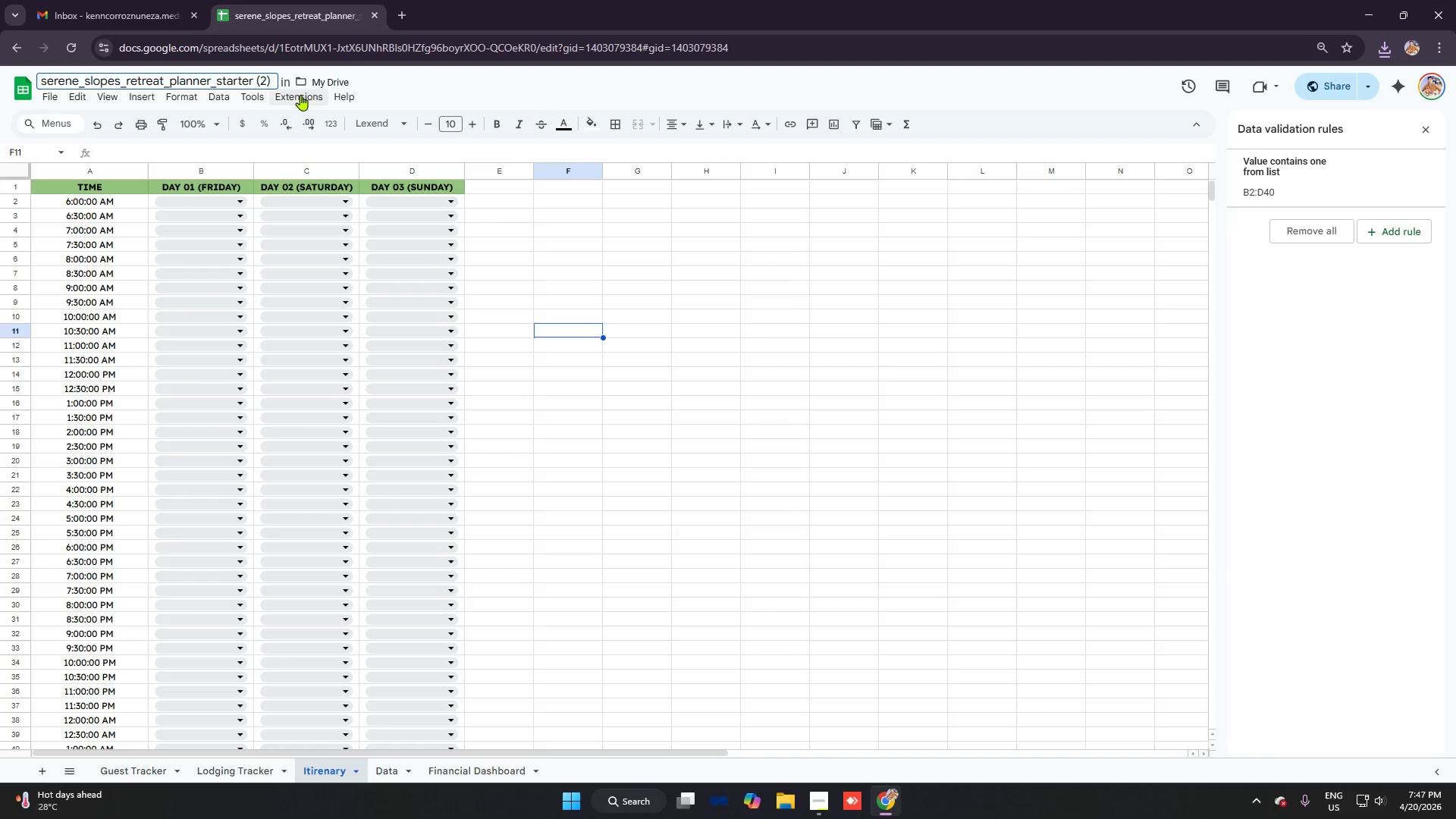 
key(ArrowRight)
 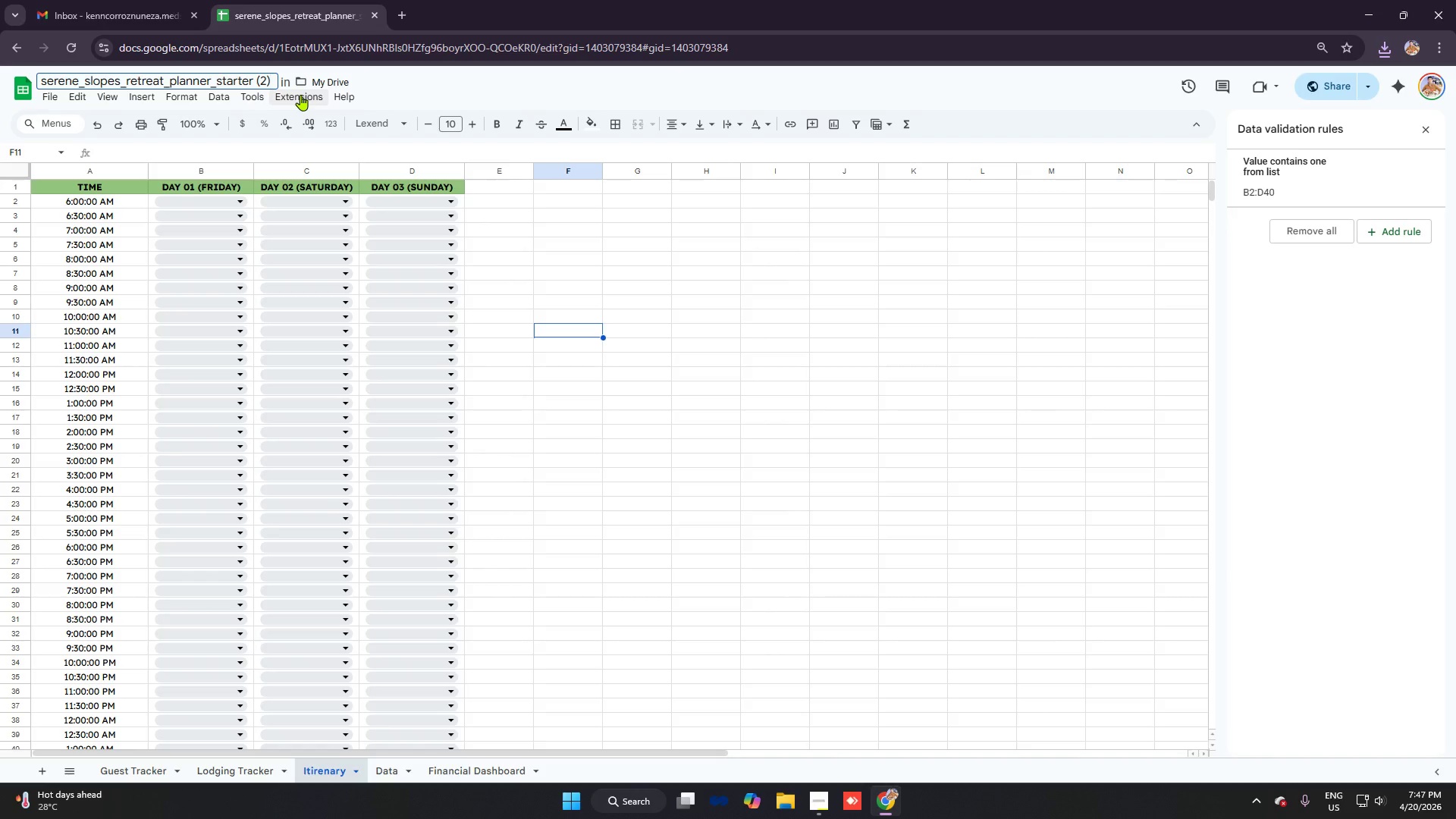 
key(Backspace)
 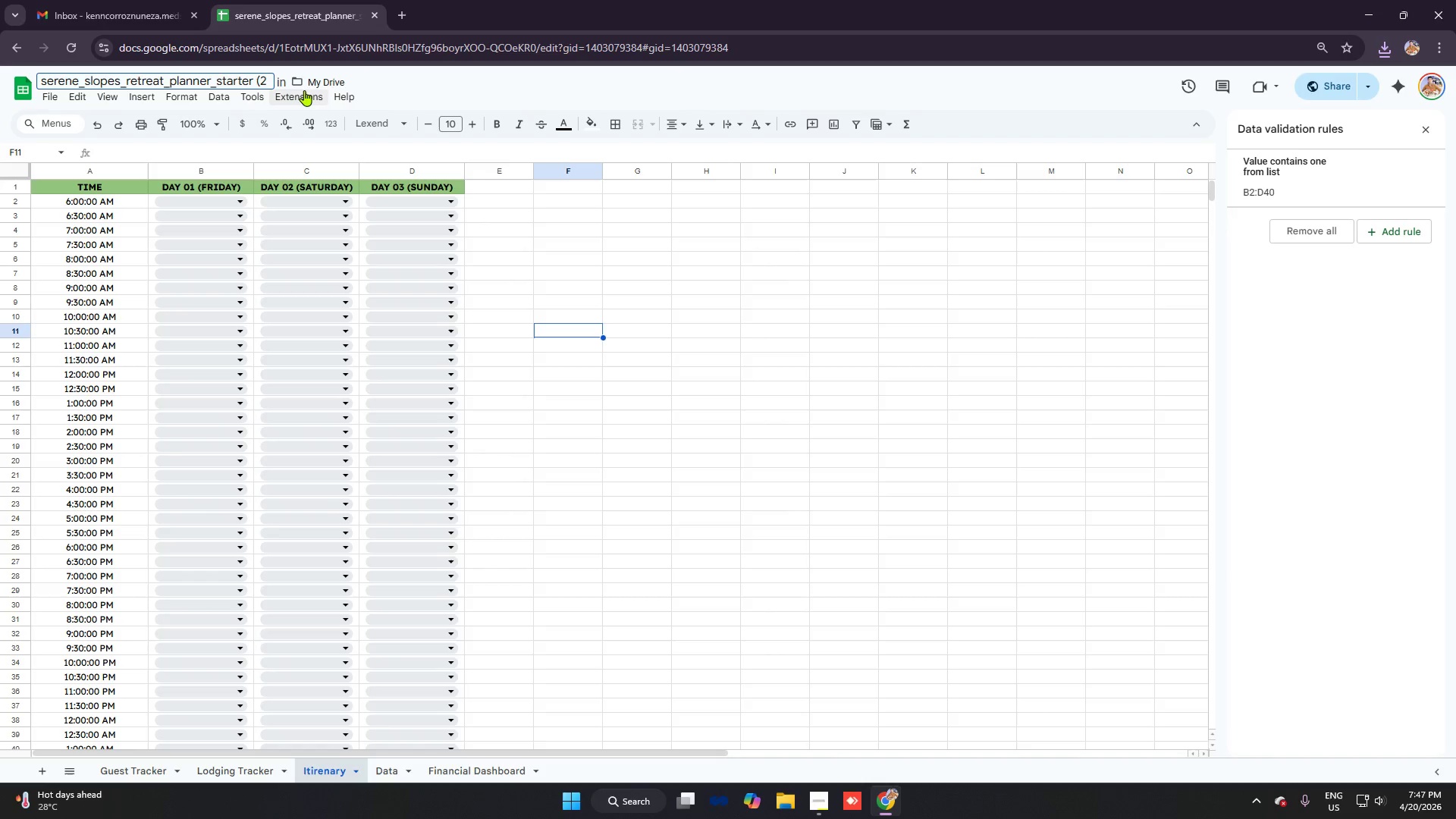 
key(Backspace)
 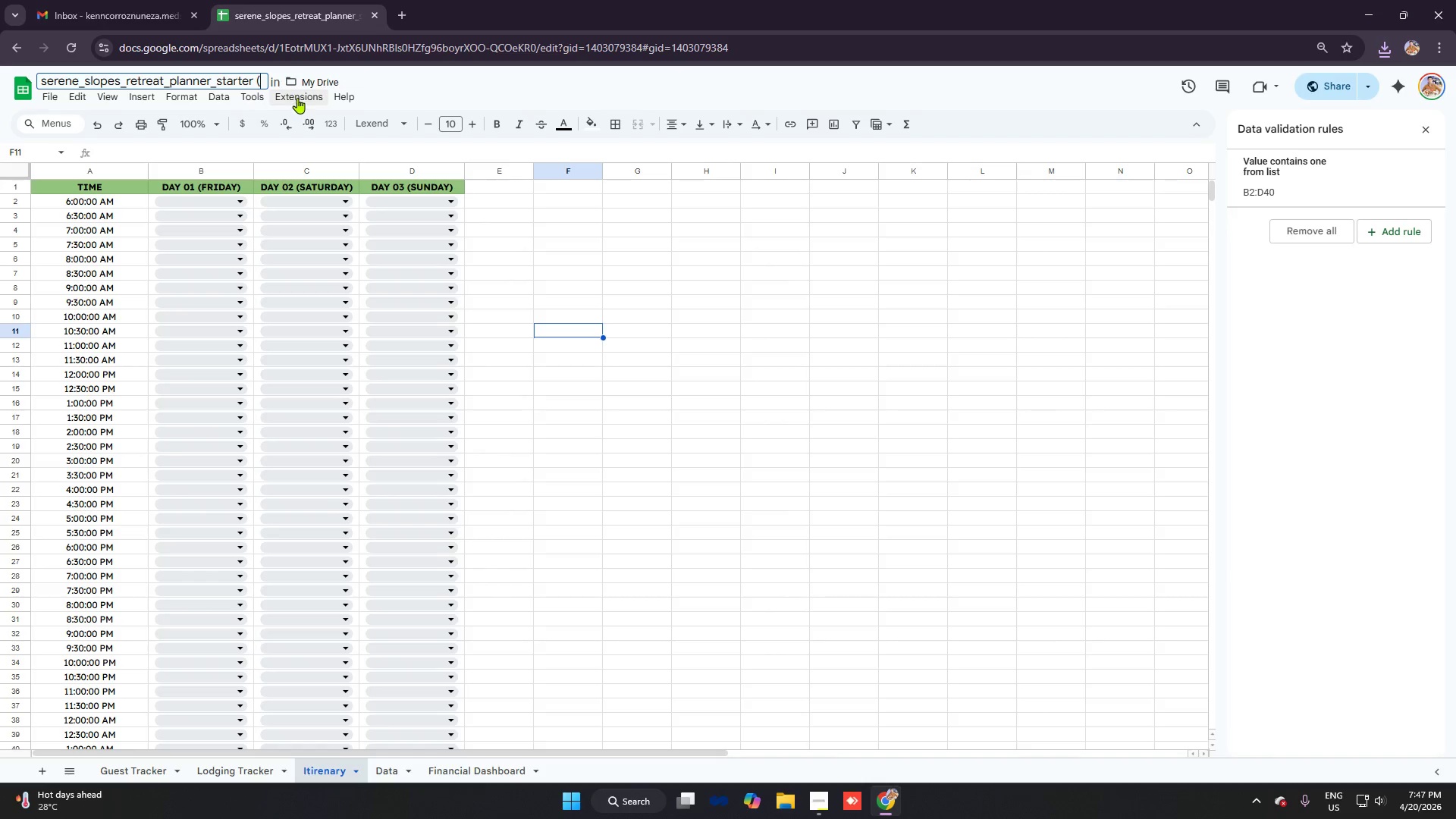 
key(Backspace)
 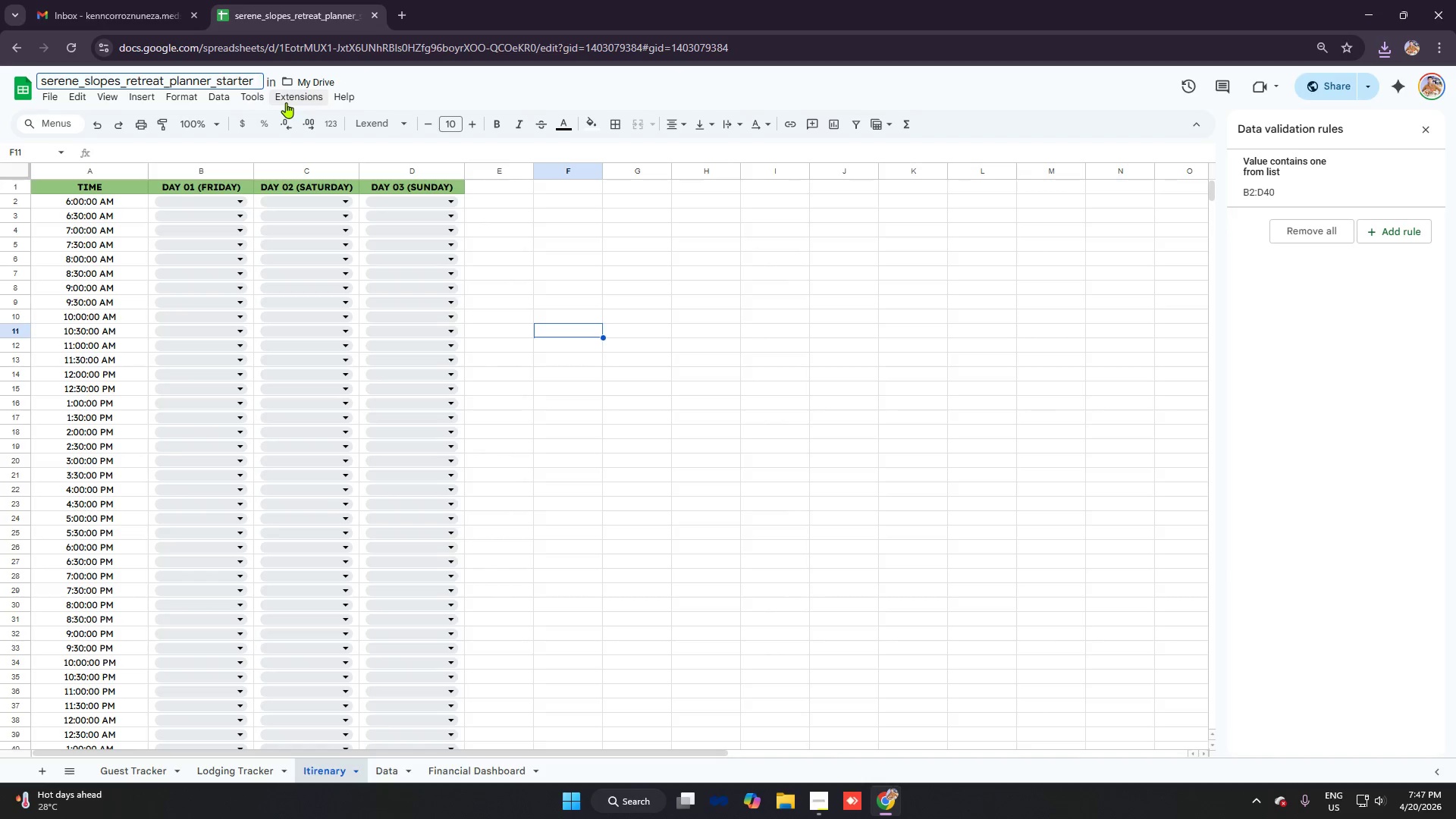 
key(Backspace)
 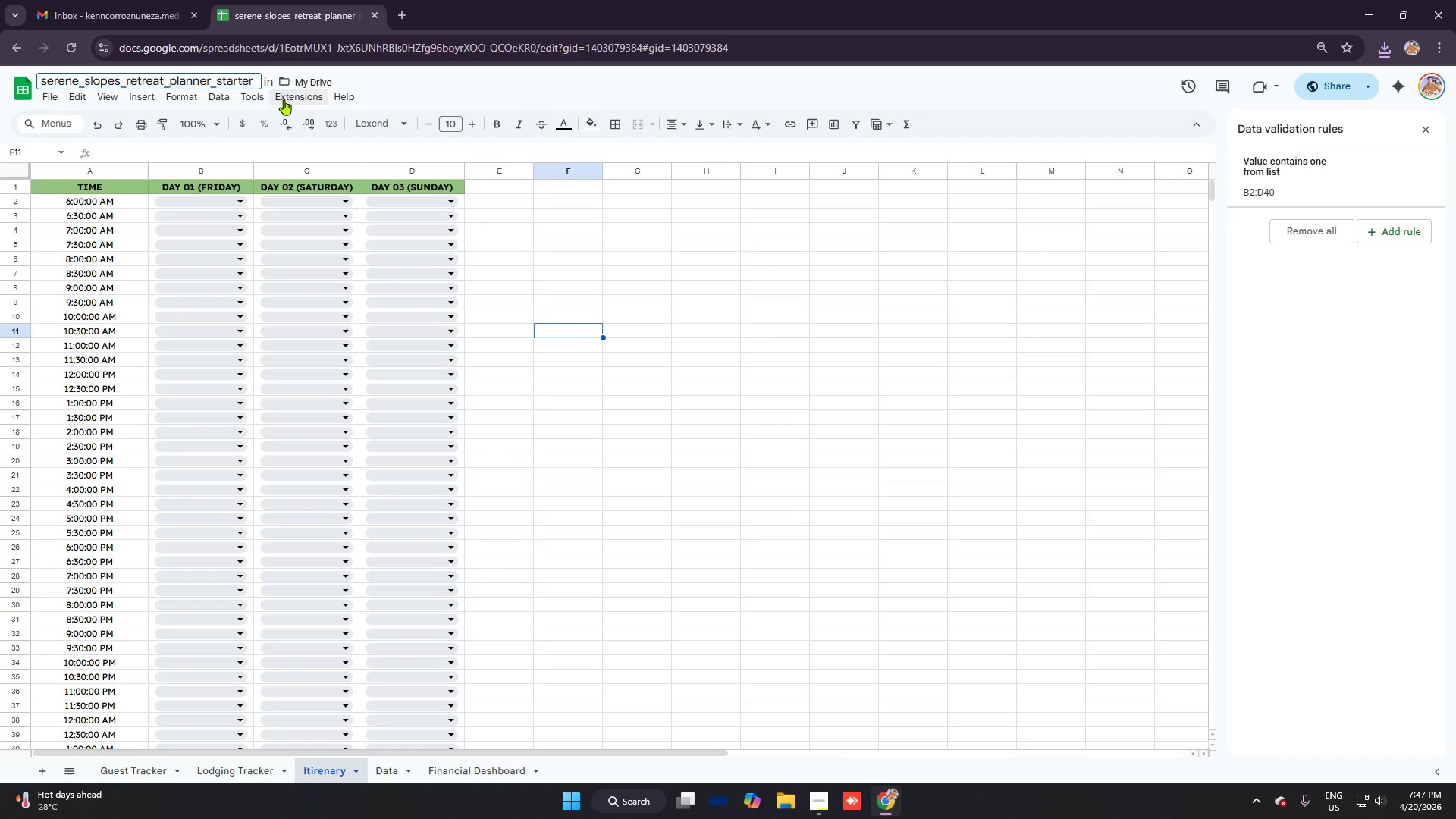 
key(Period)
 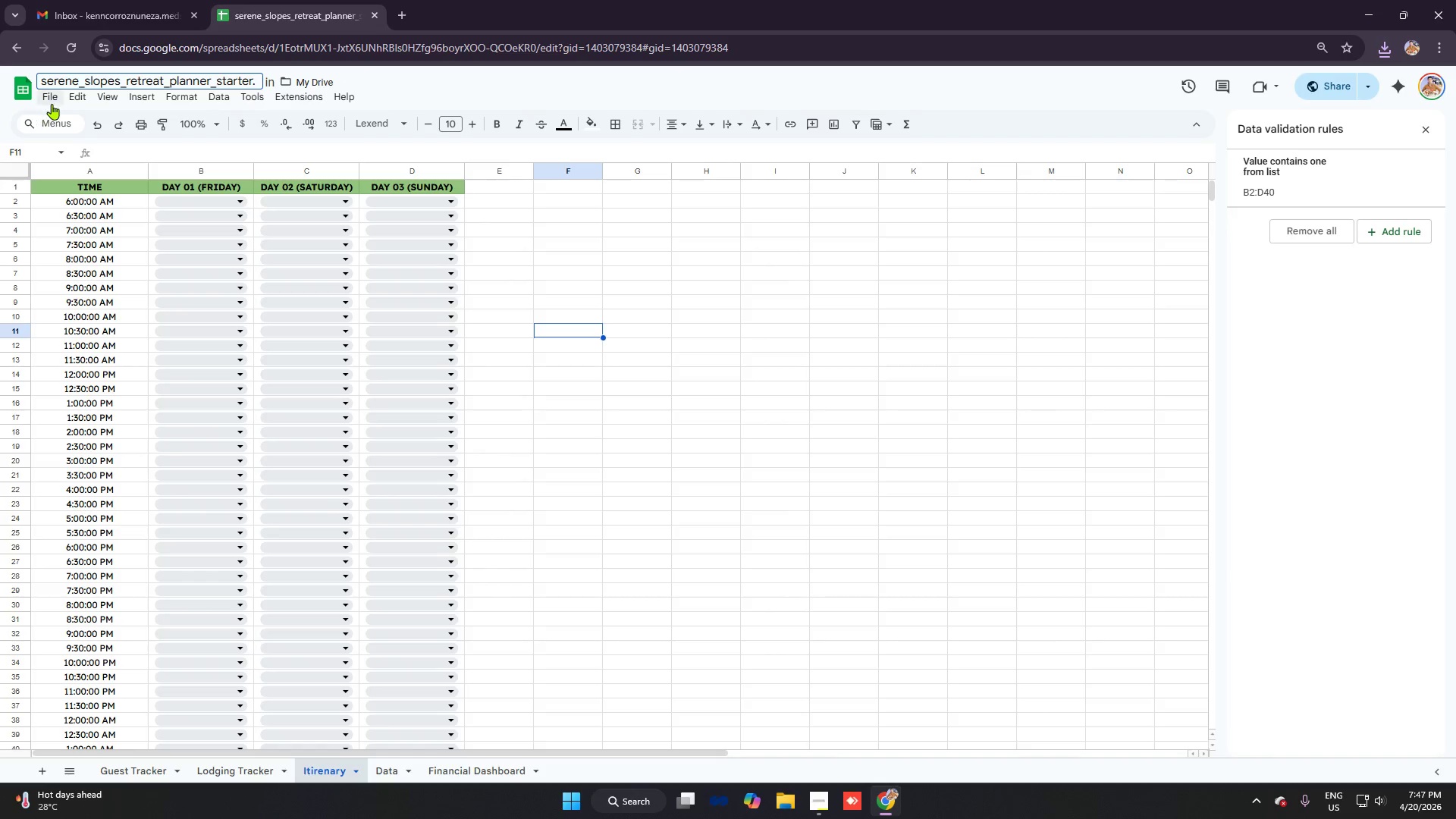 
left_click([51, 96])
 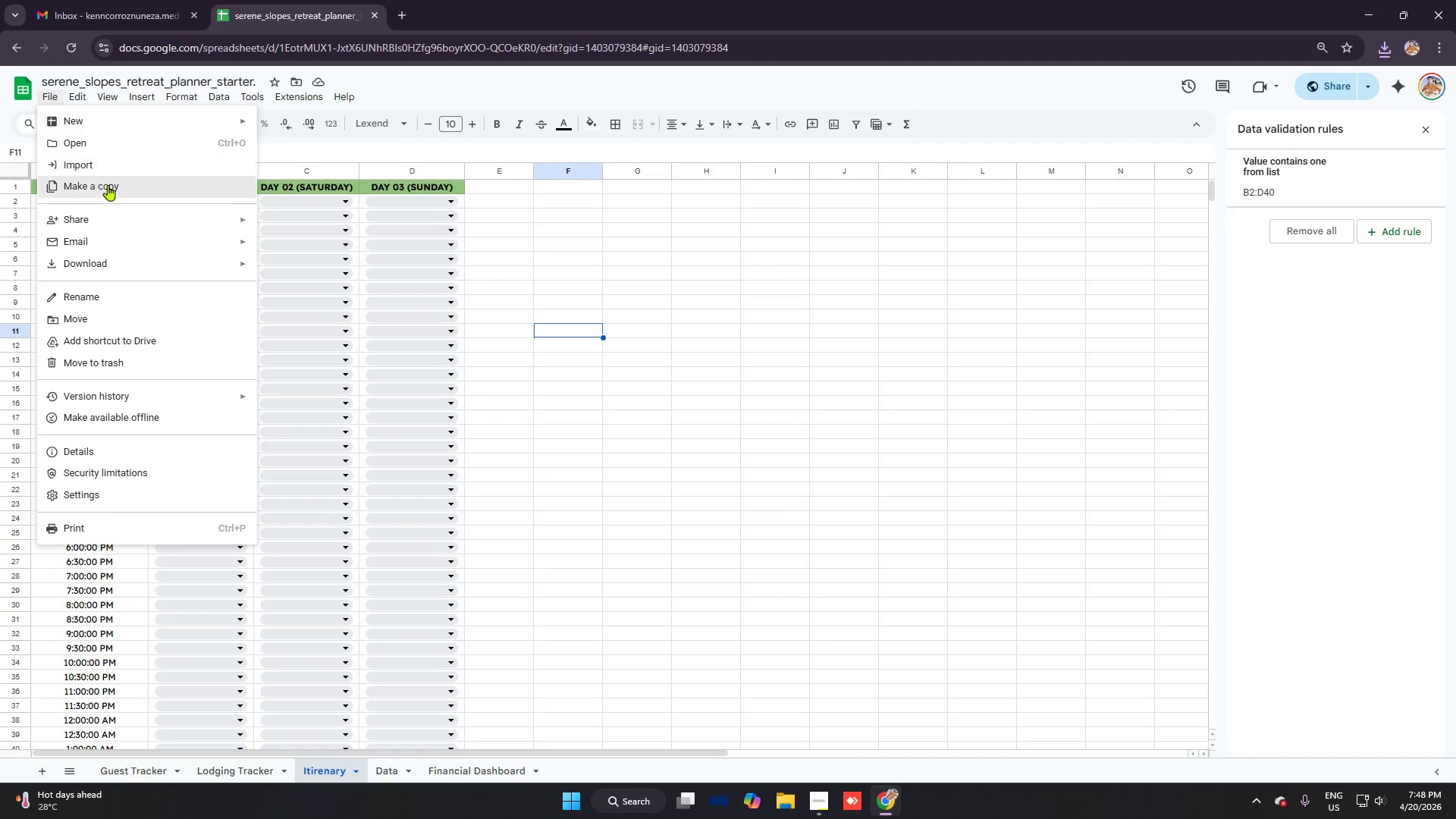 
left_click([146, 259])
 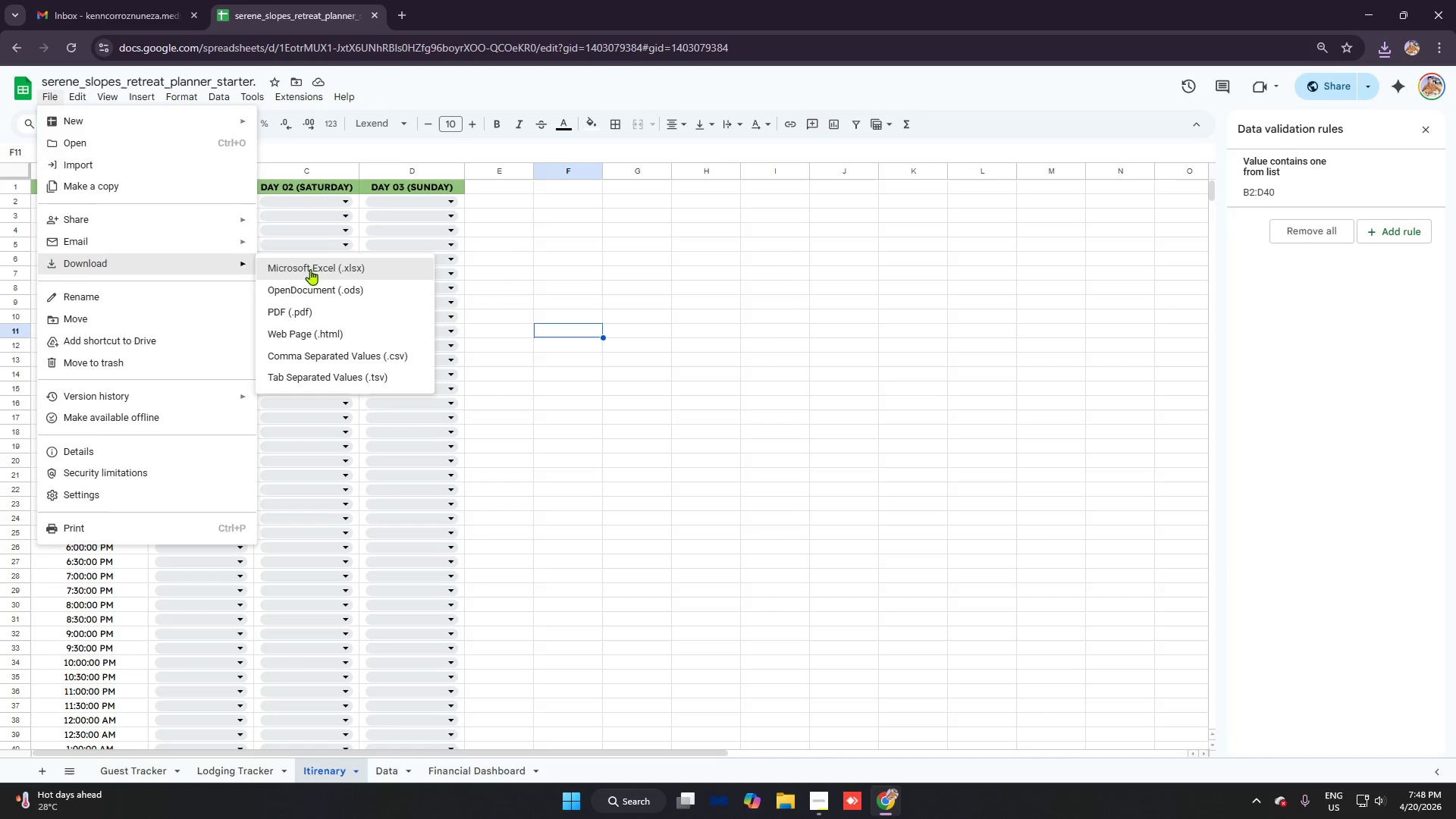 
left_click([315, 266])
 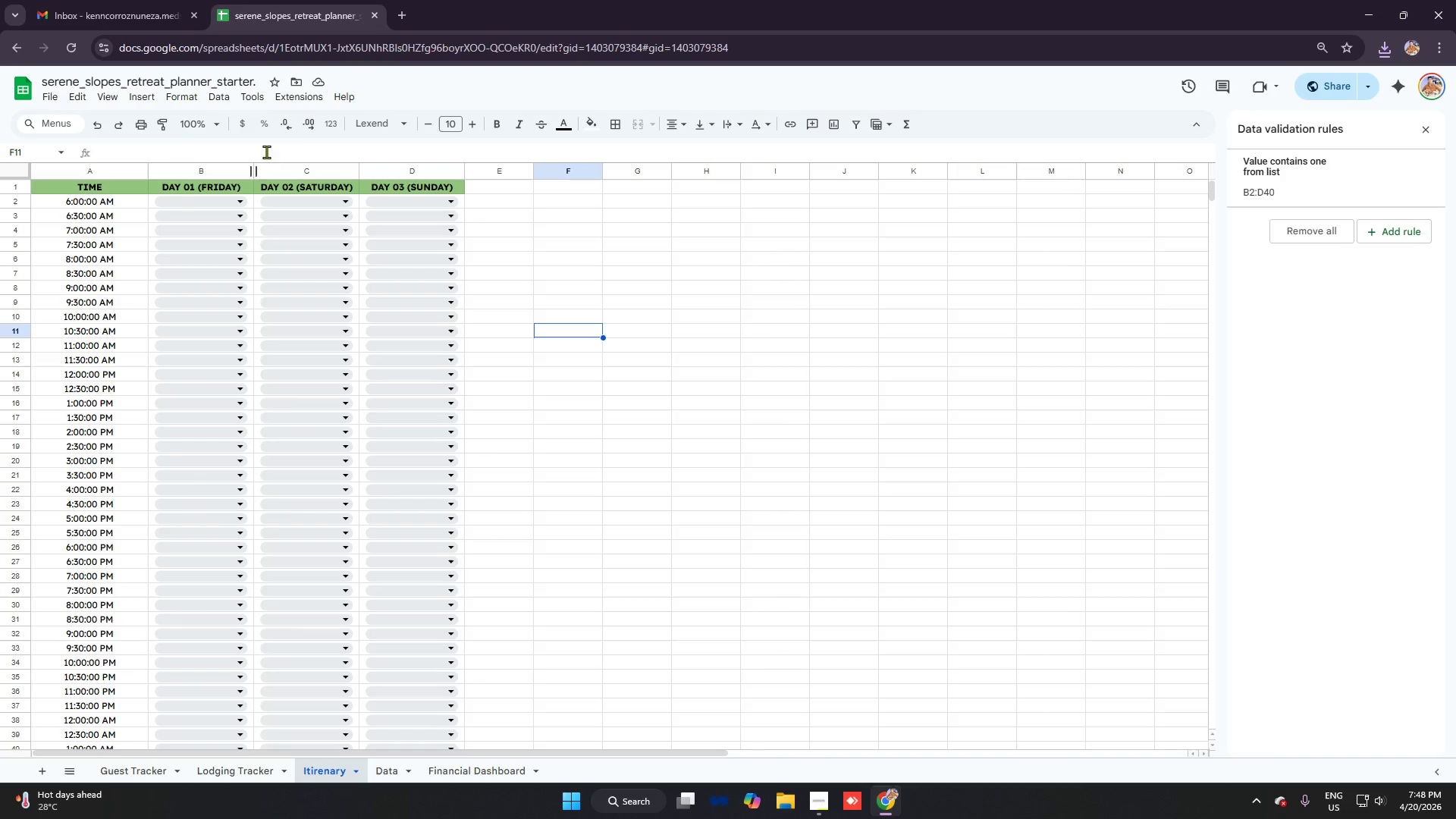 
mouse_move([308, 112])
 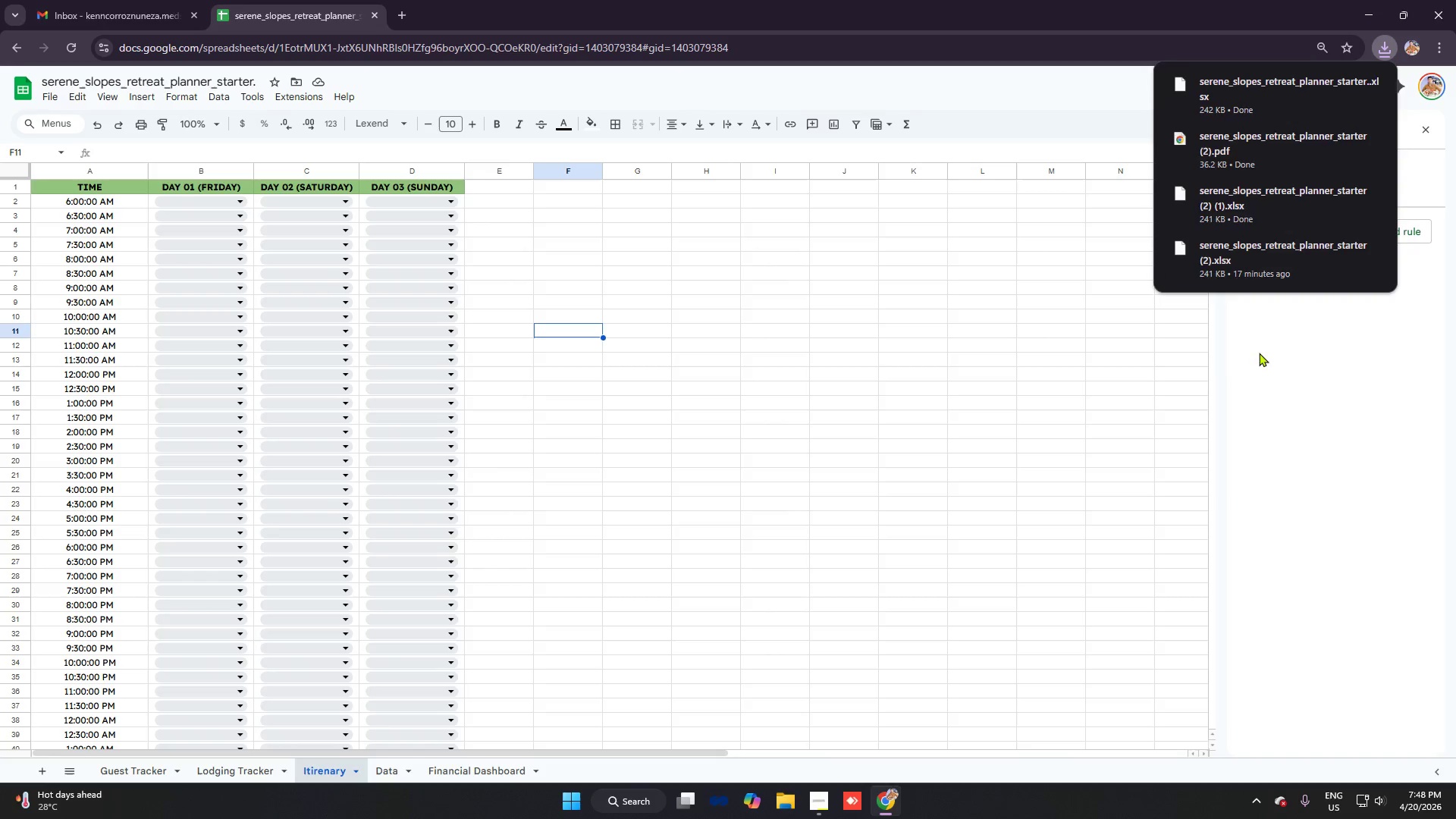 
left_click([1090, 339])
 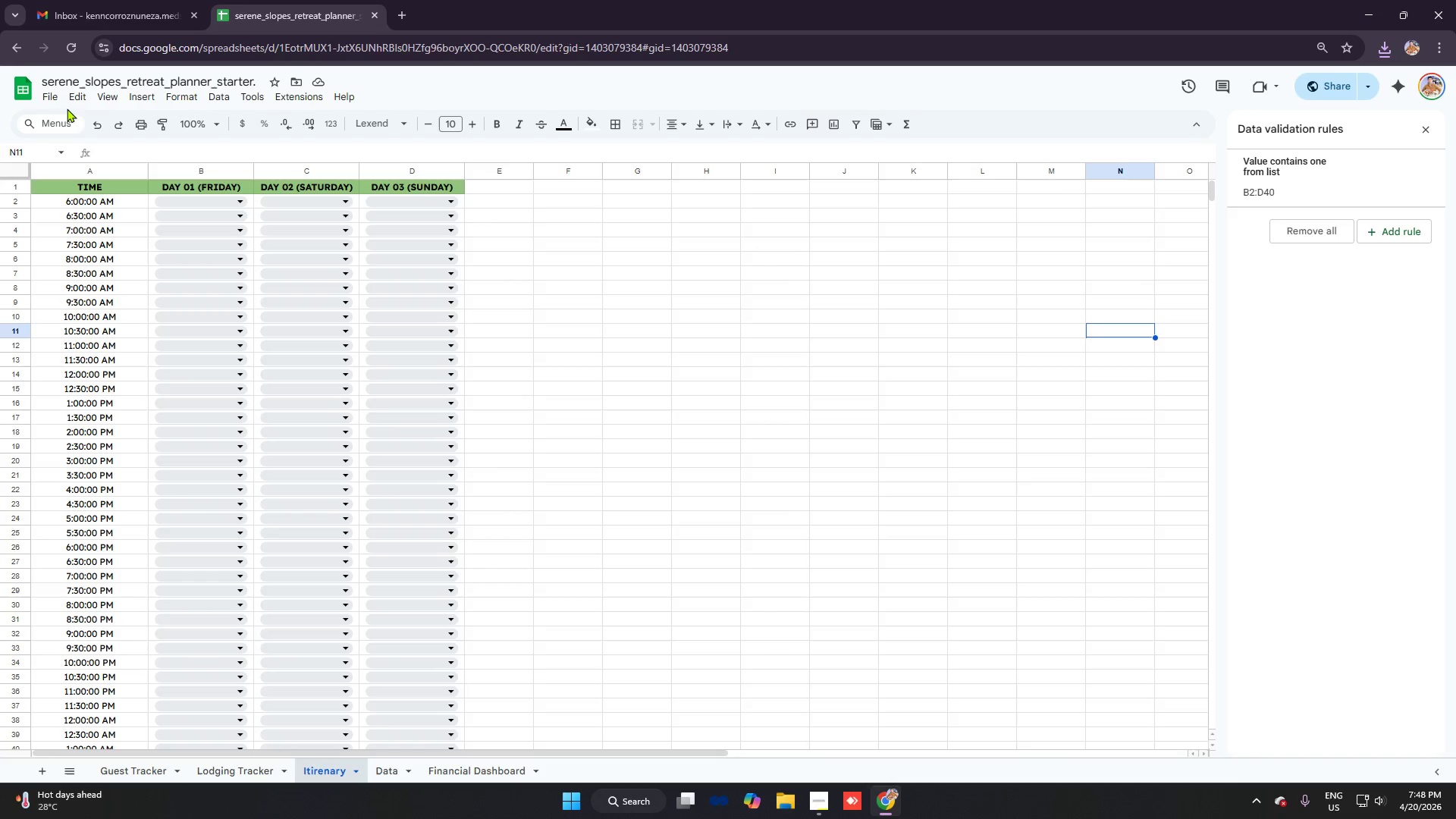 
left_click([48, 96])
 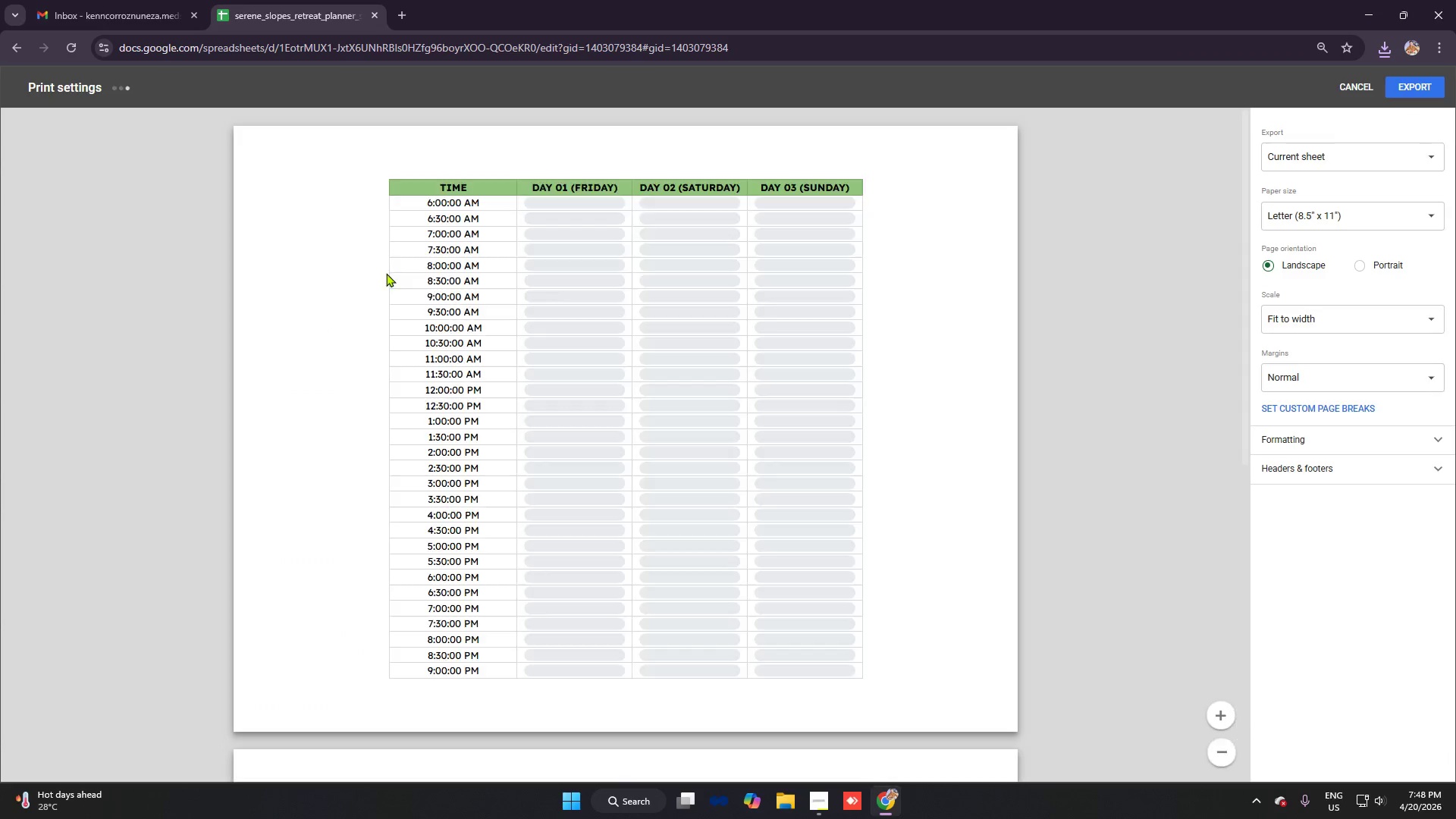 
left_click([1307, 158])
 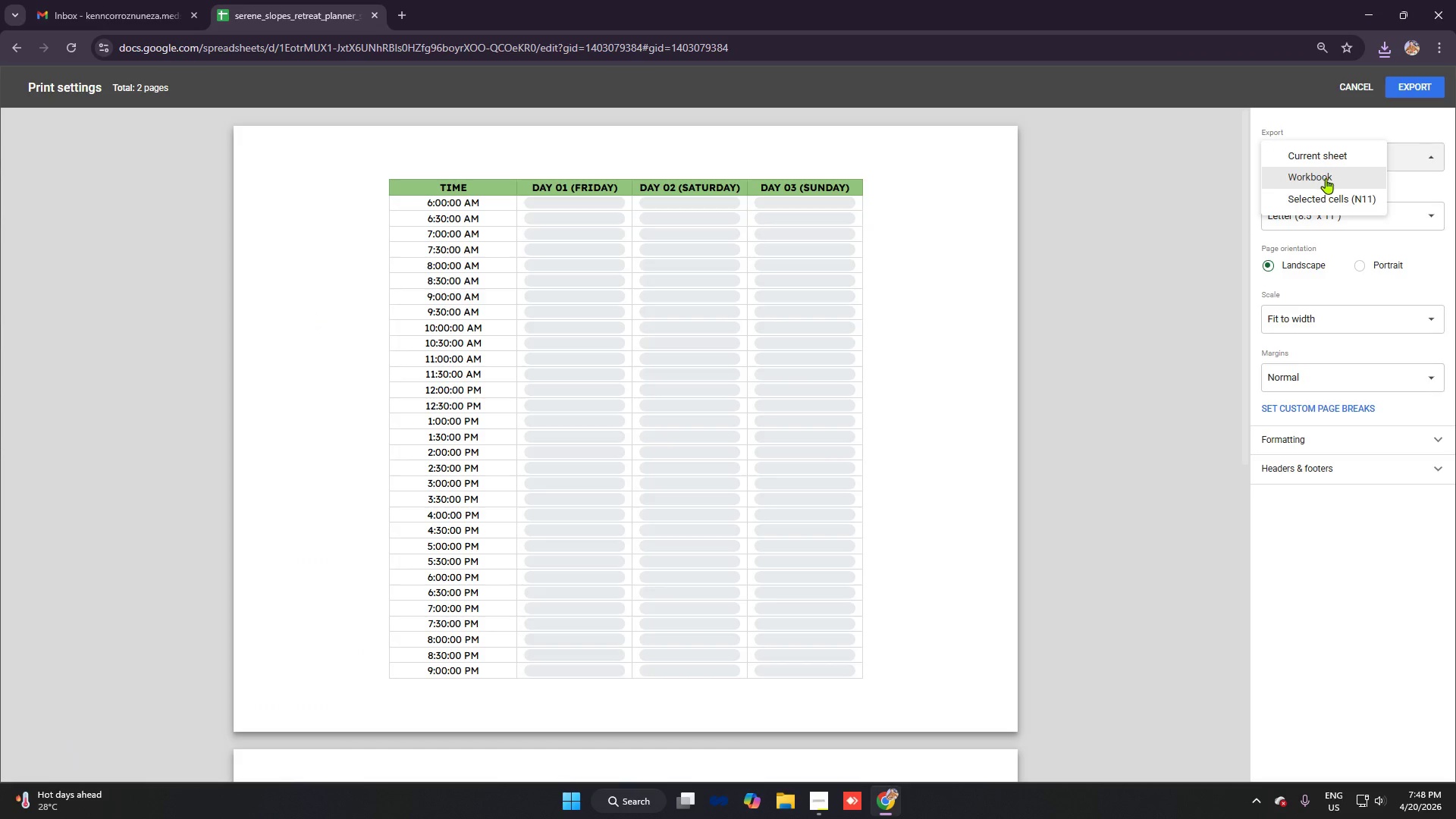 
left_click([1326, 178])
 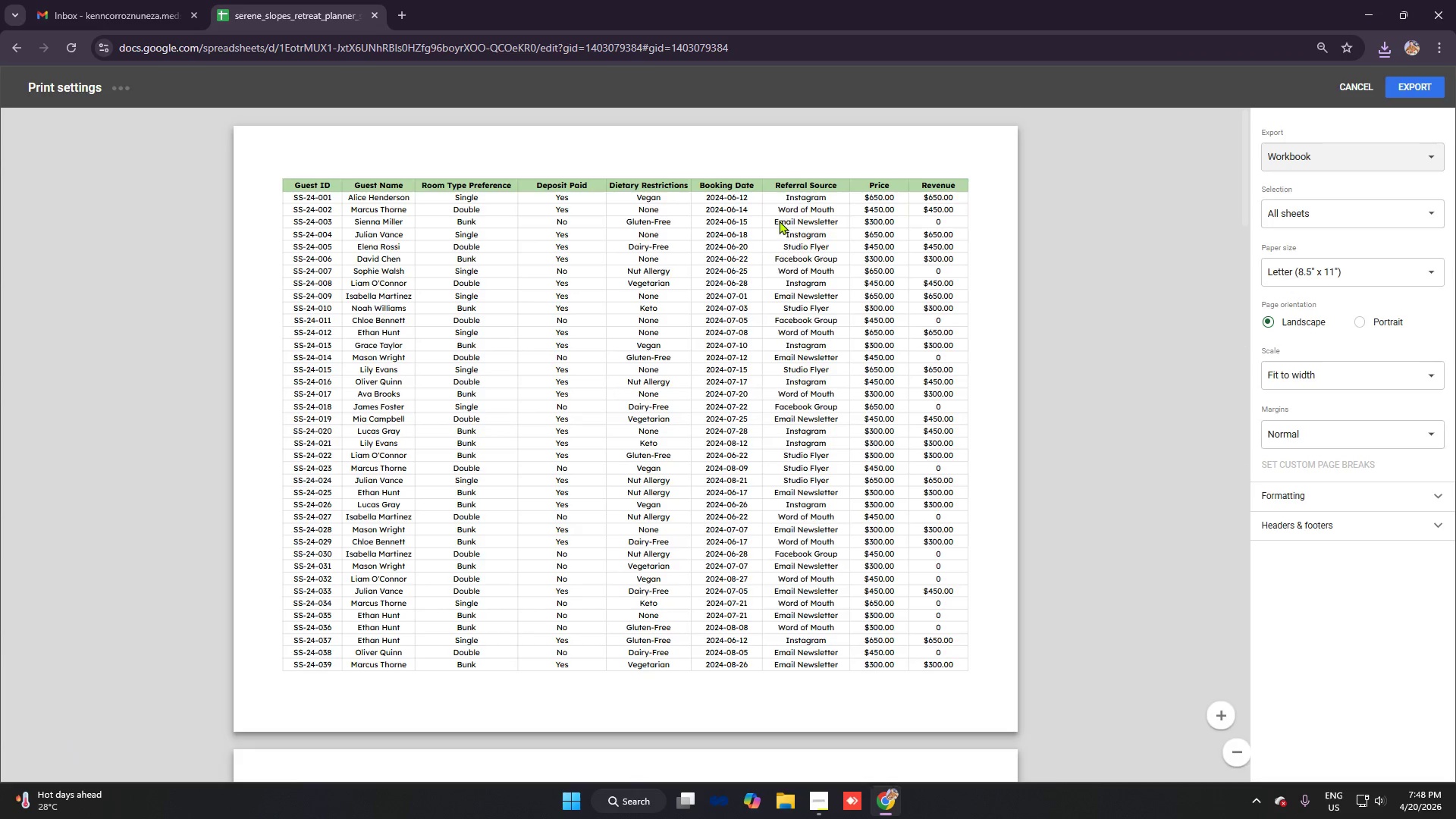 
scroll: coordinate [802, 225], scroll_direction: down, amount: 5.0
 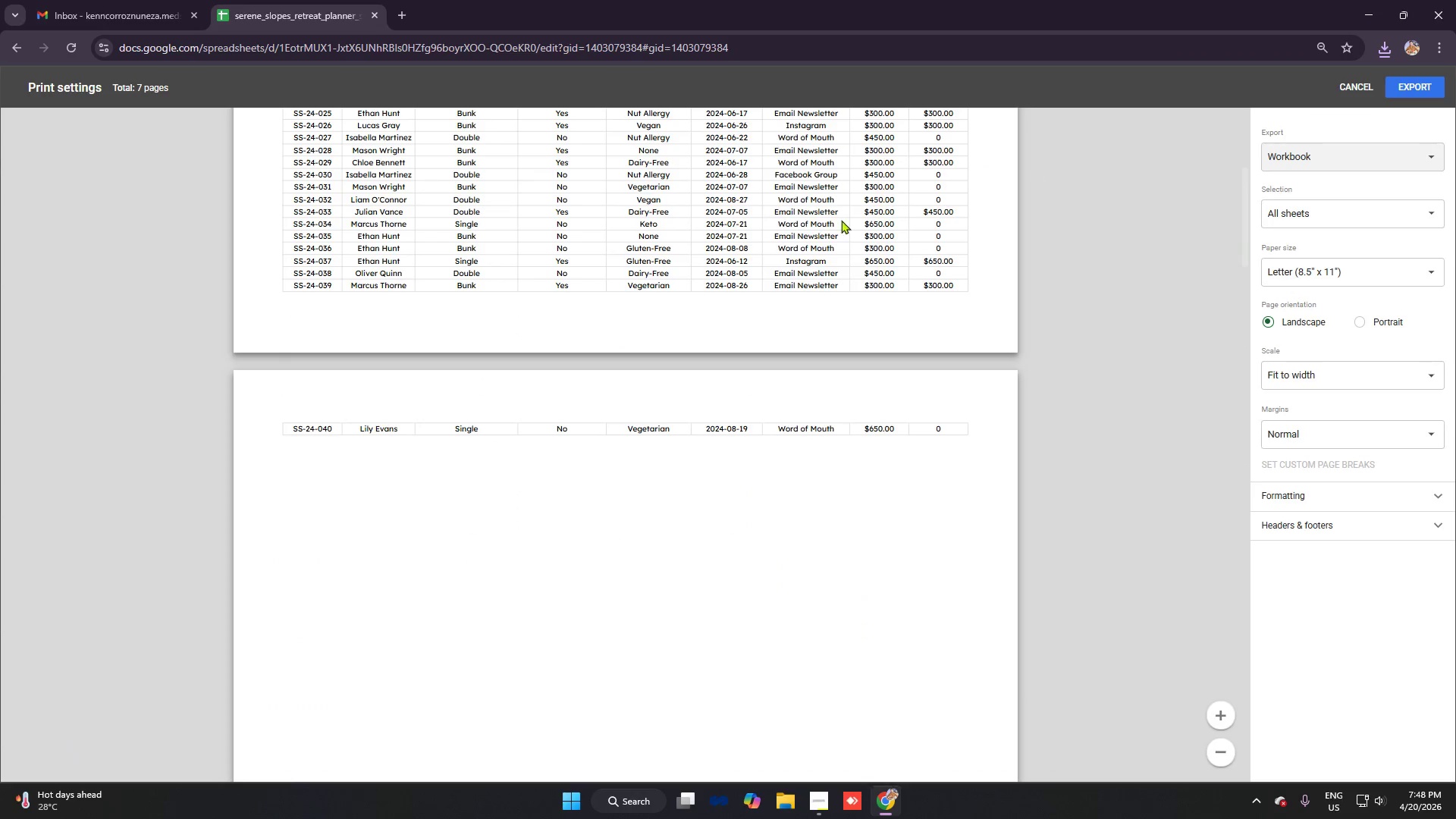 
scroll: coordinate [883, 207], scroll_direction: up, amount: 9.0
 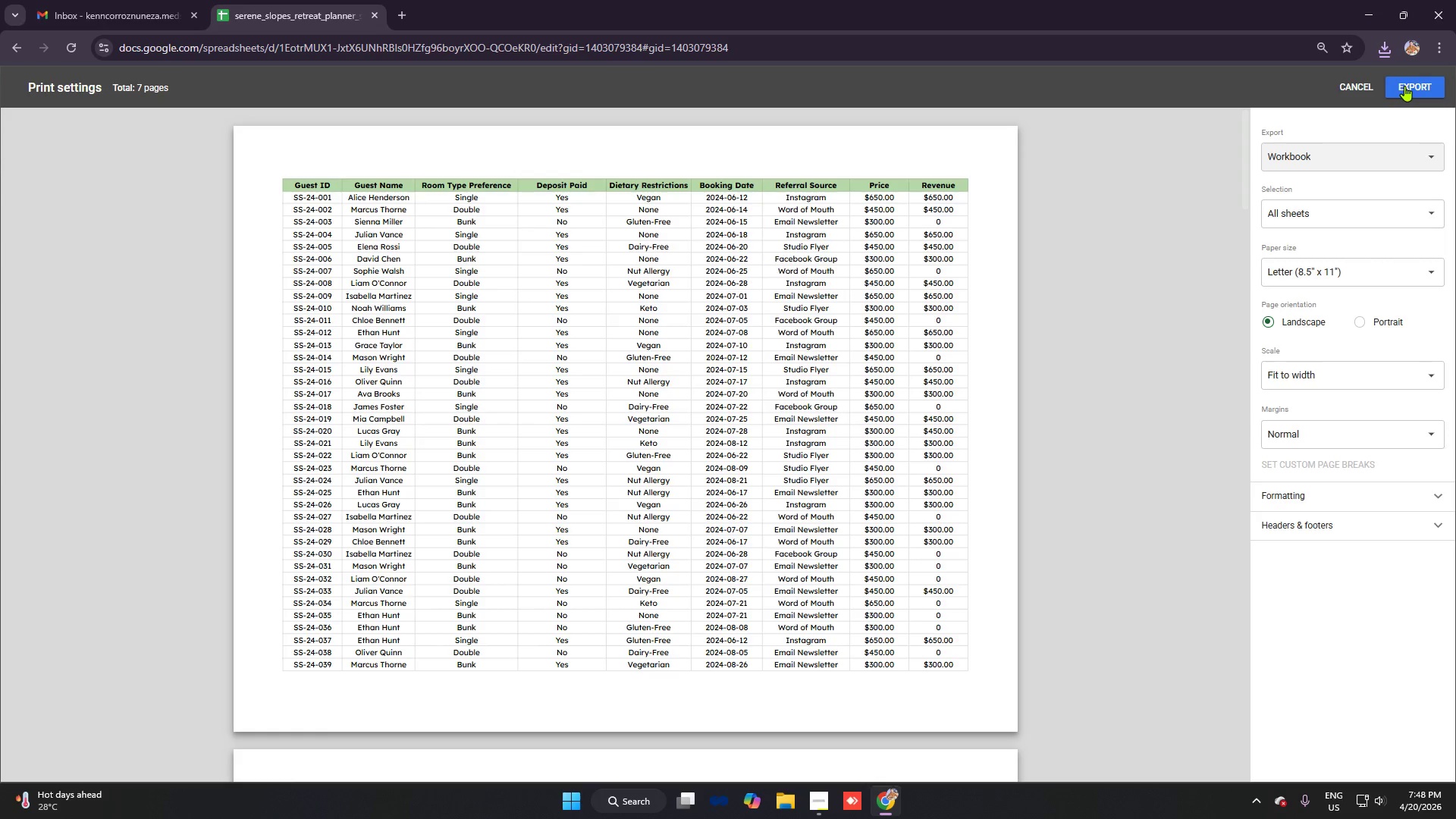 
left_click([1404, 86])
 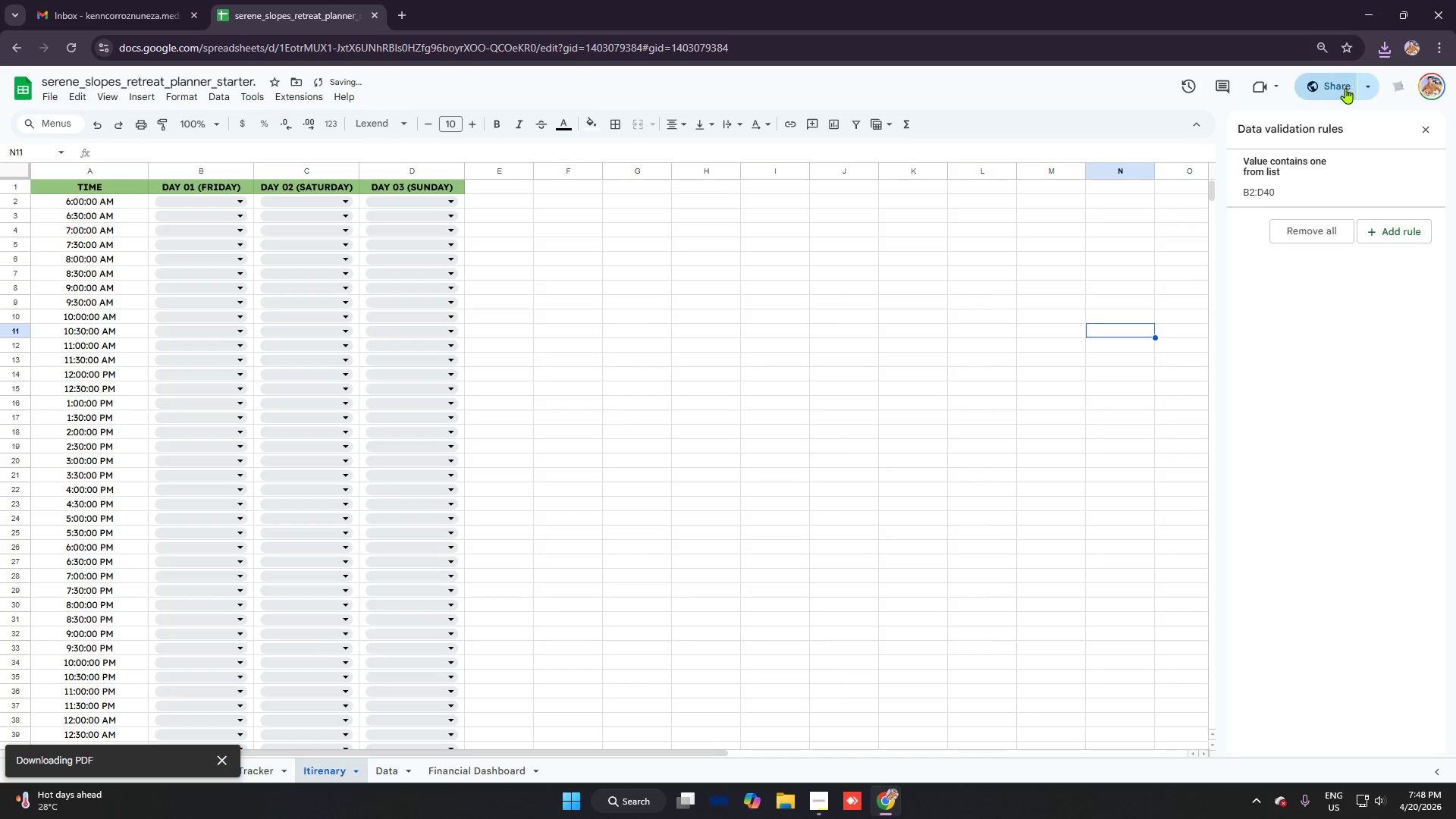 
left_click([1345, 90])
 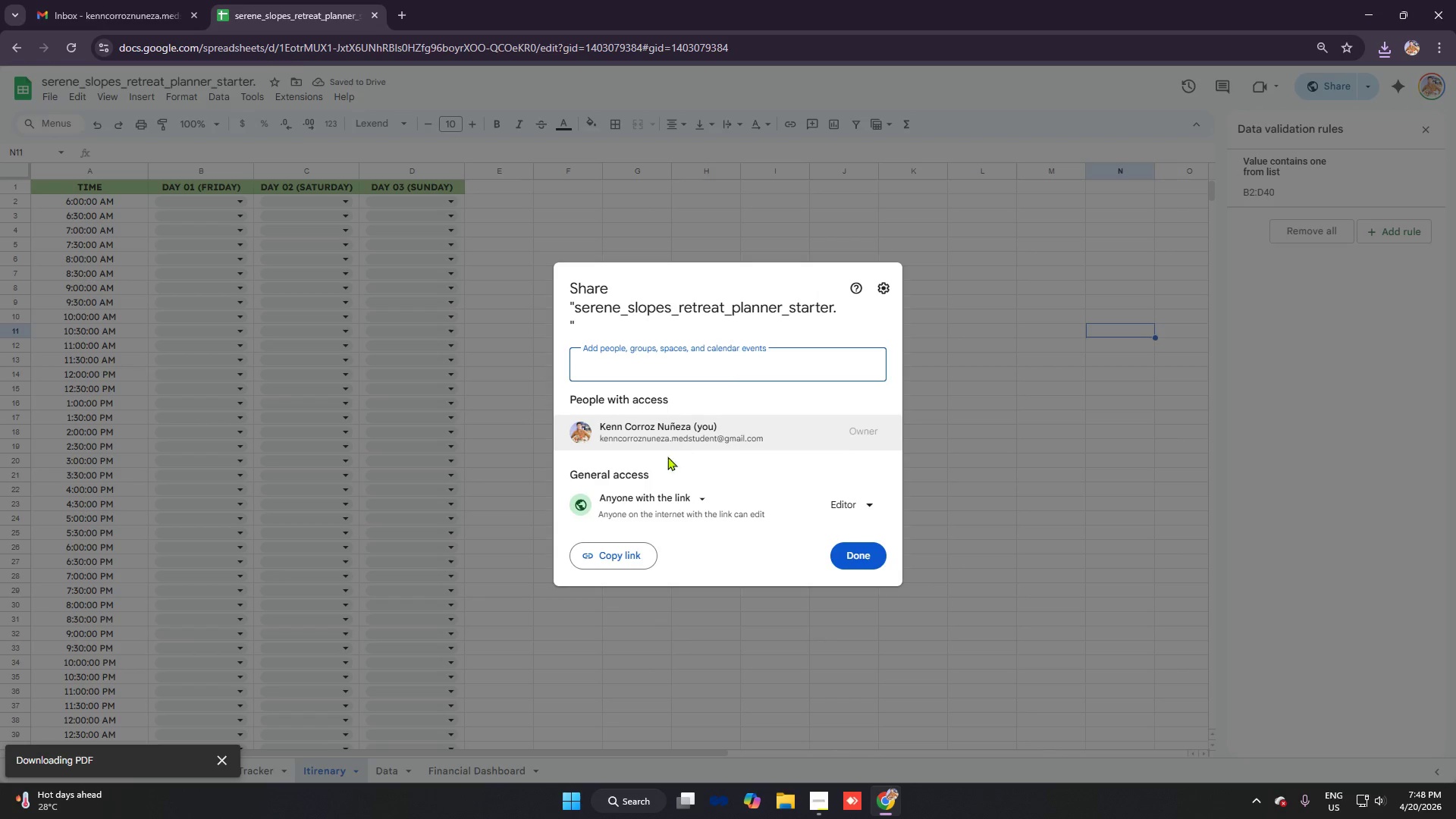 
left_click([630, 551])
 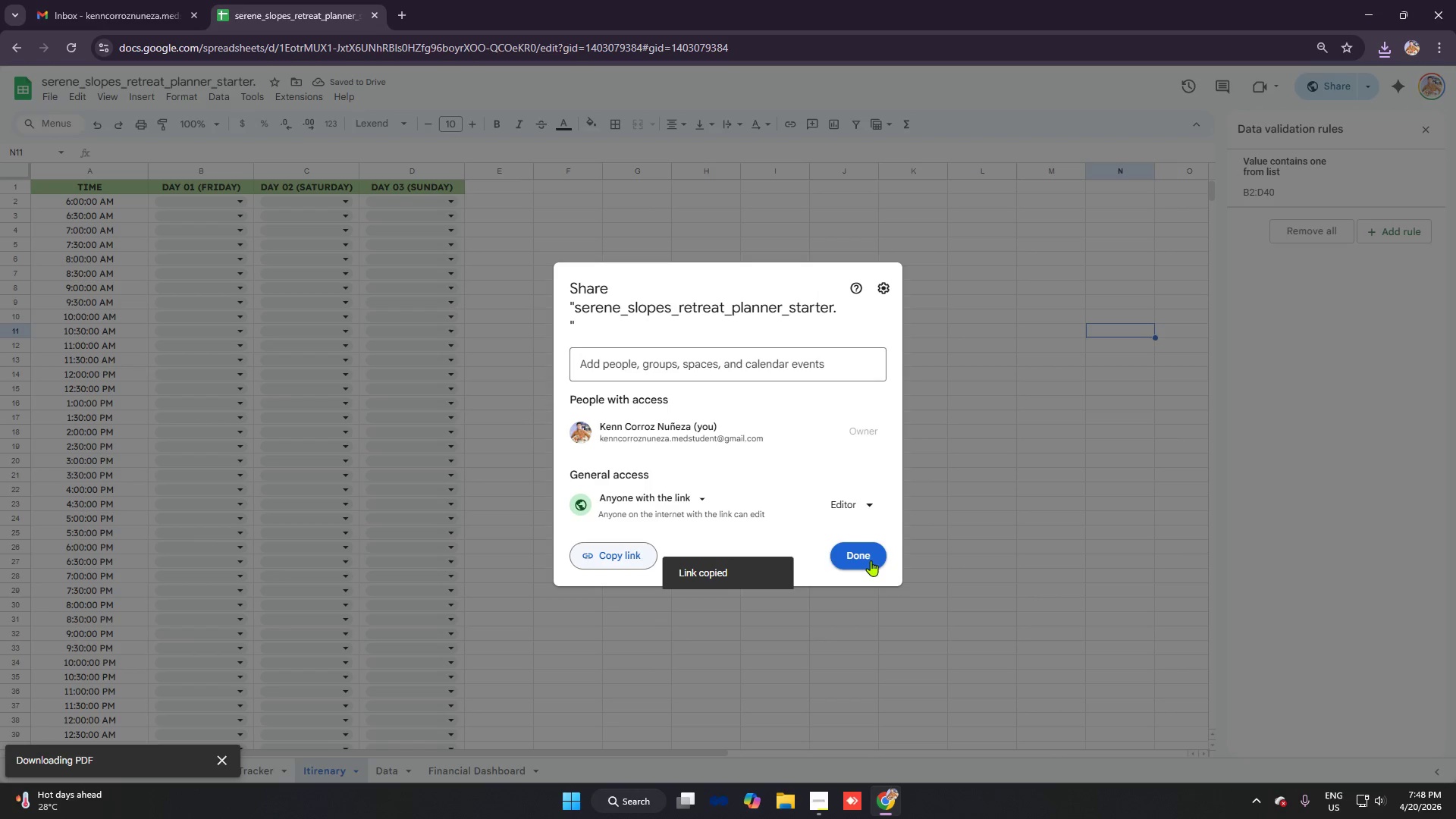 